 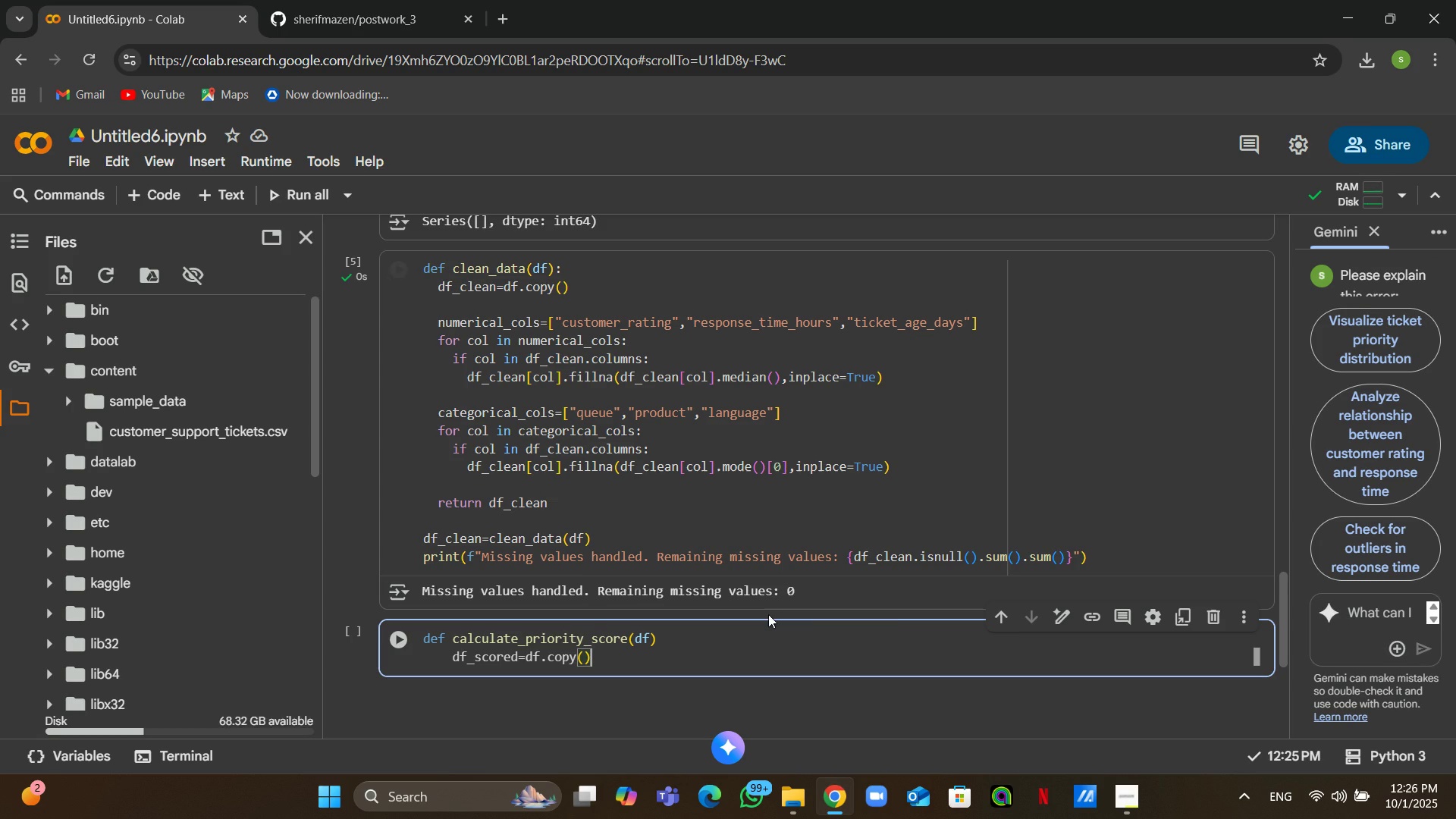 
key(Enter)
 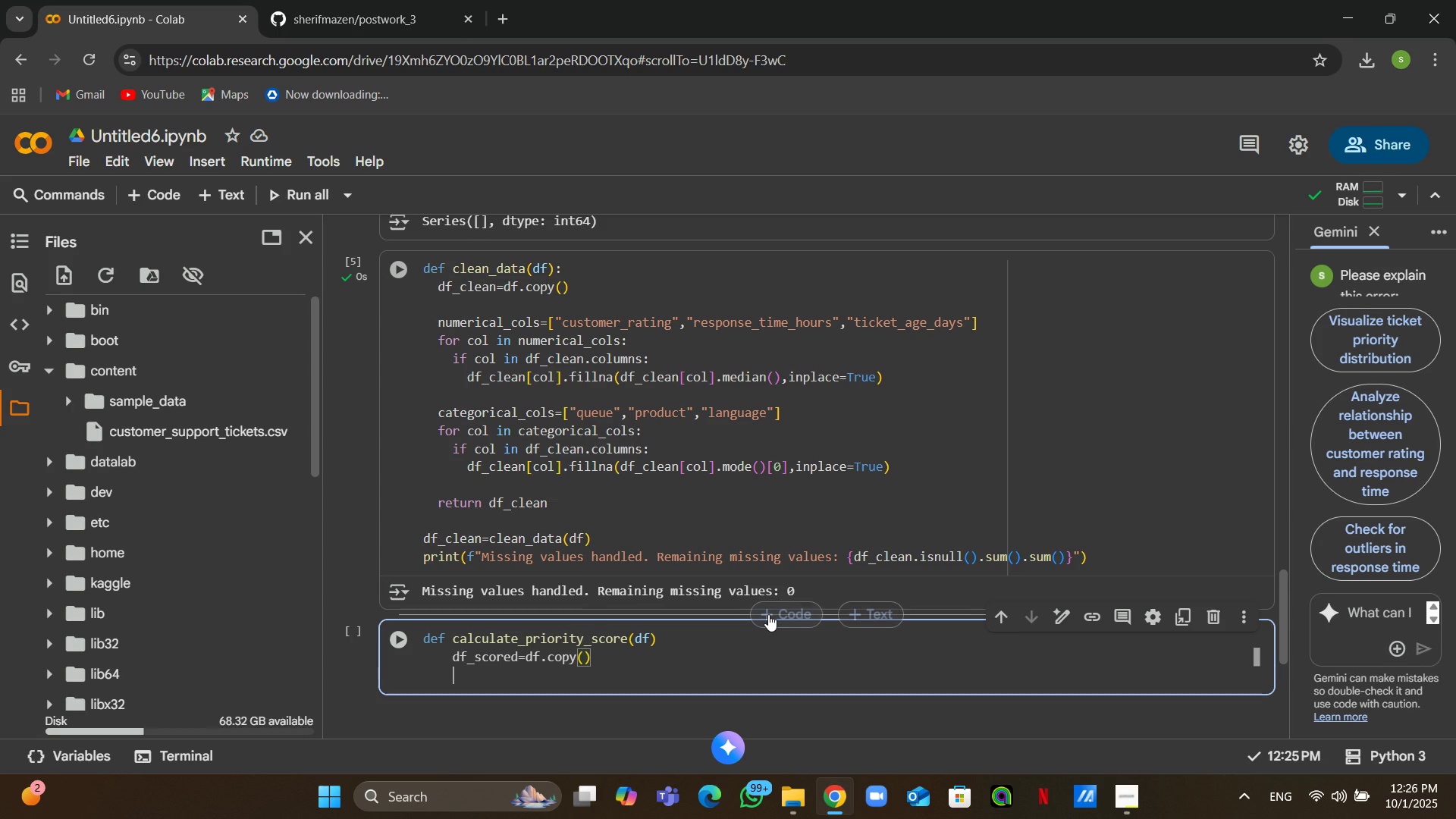 
key(Shift+ShiftRight)
 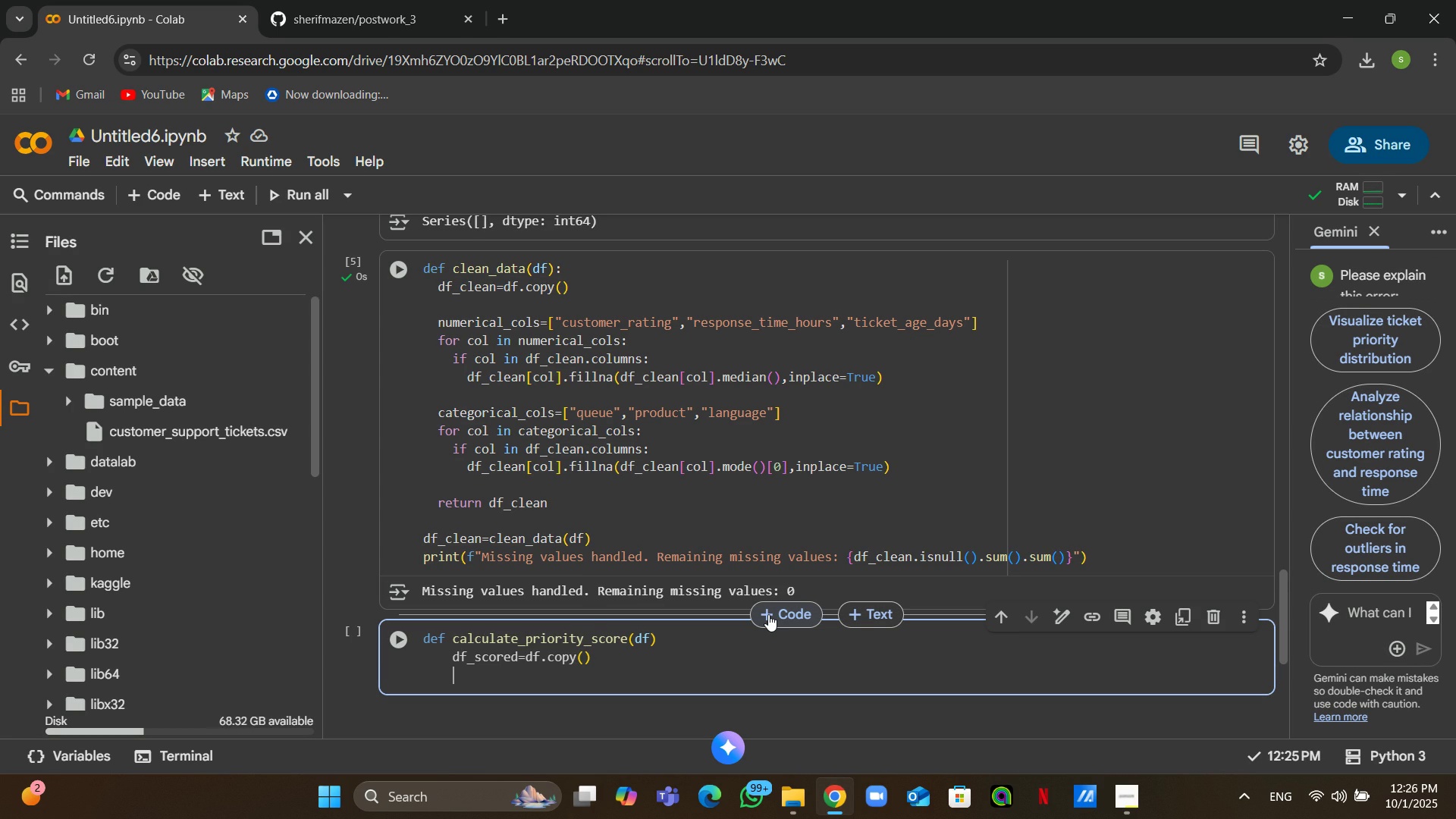 
wait(10.02)
 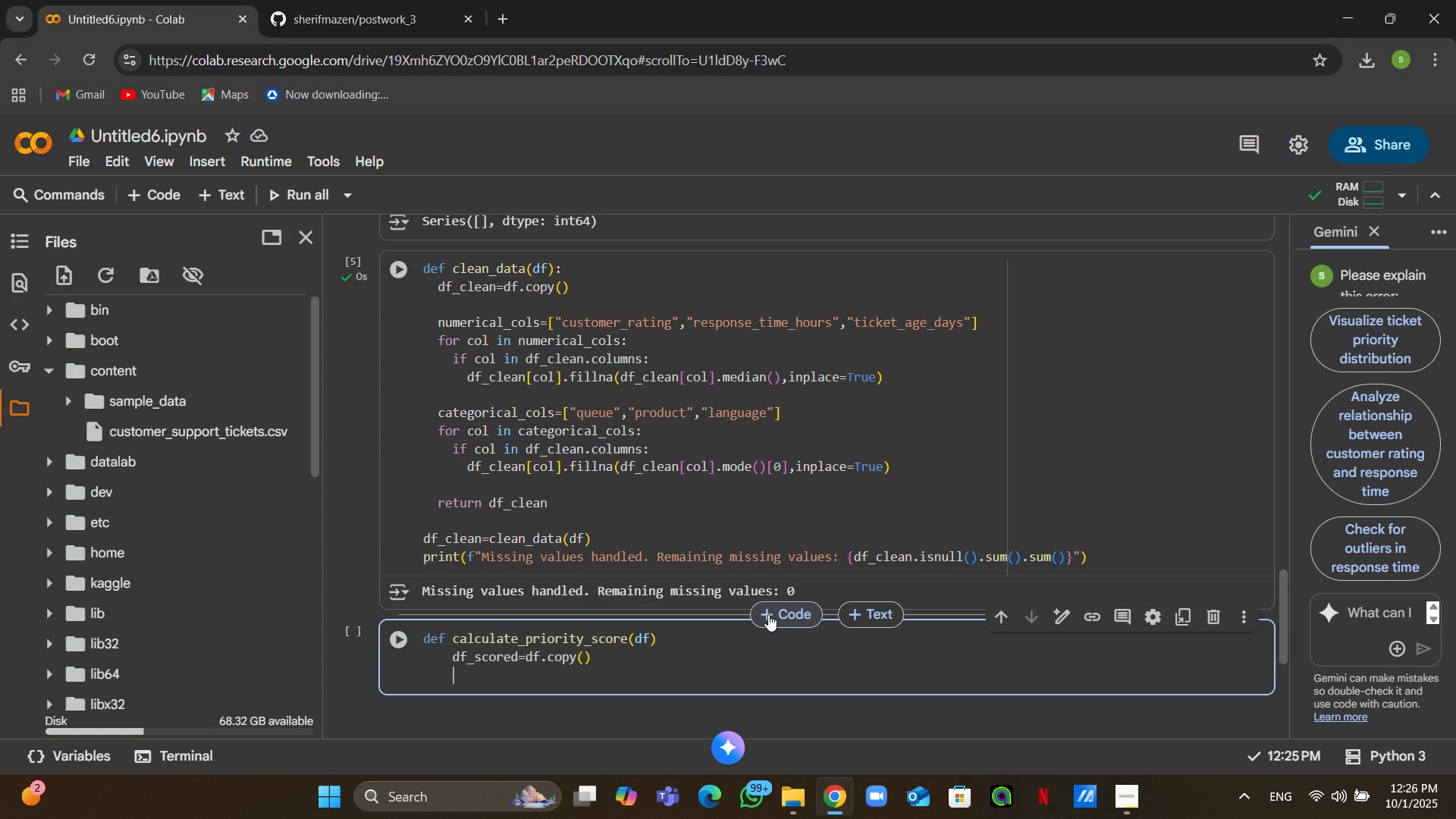 
type(base)
 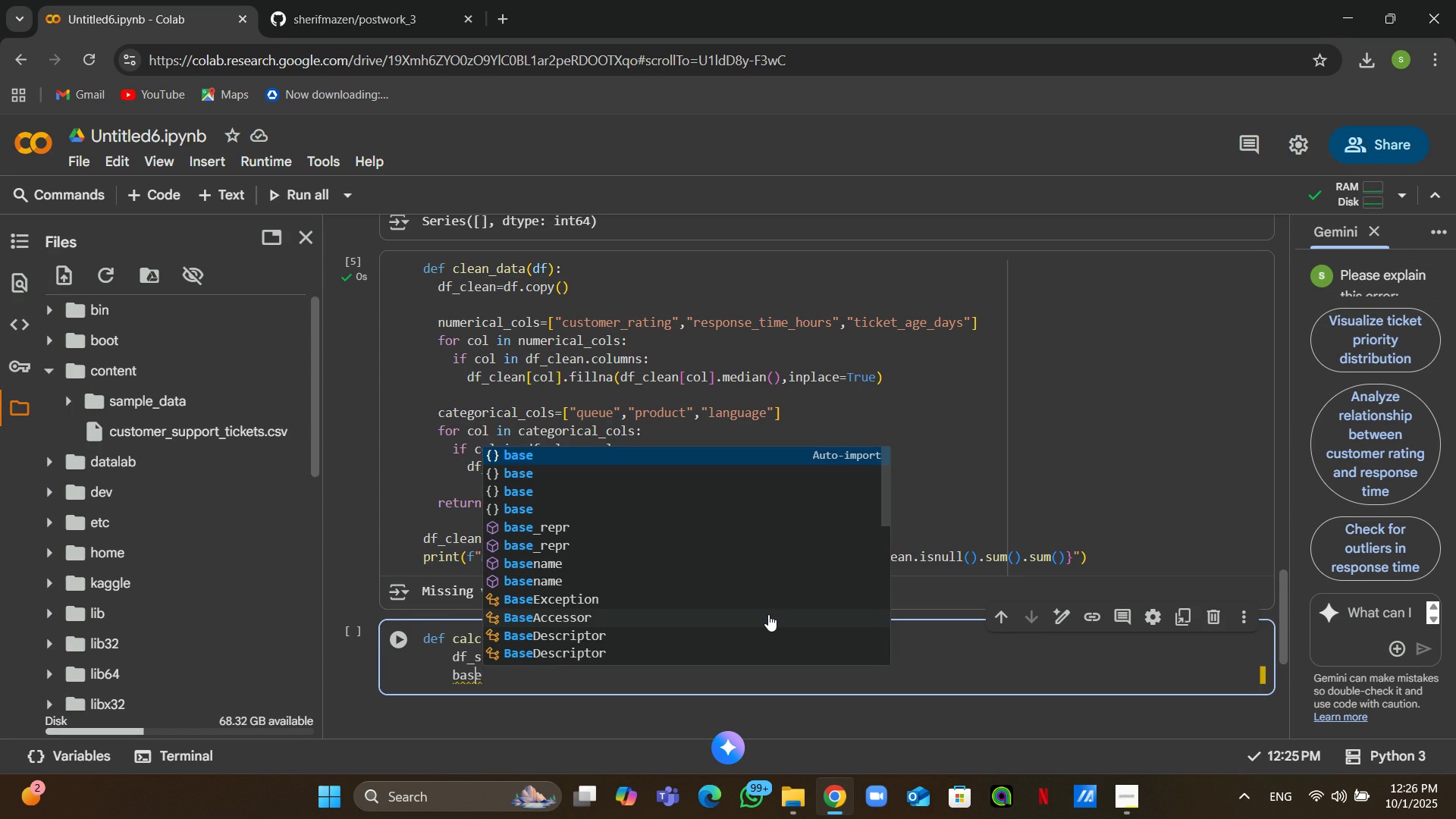 
key(ArrowLeft)
 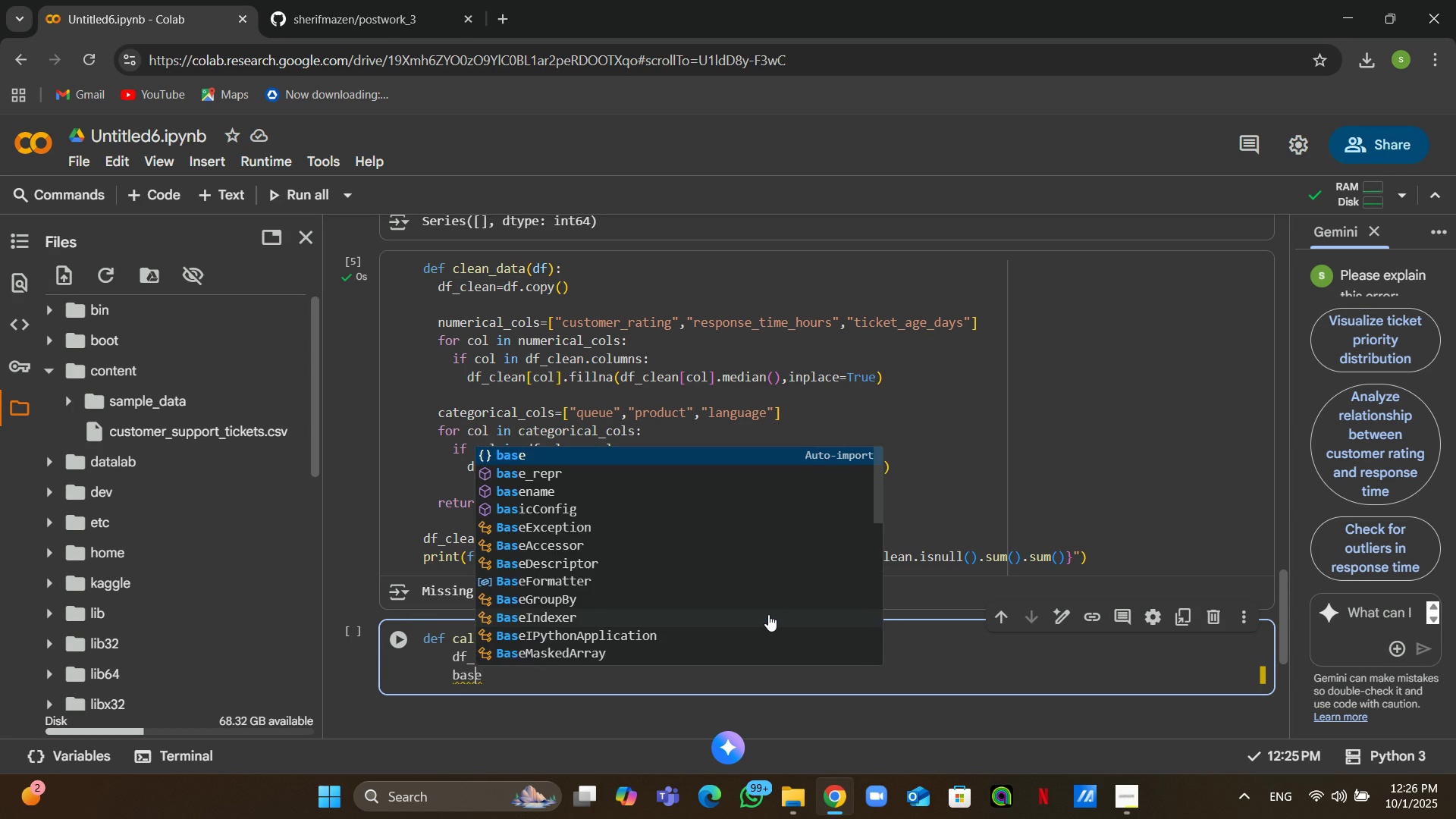 
key(ArrowLeft)
 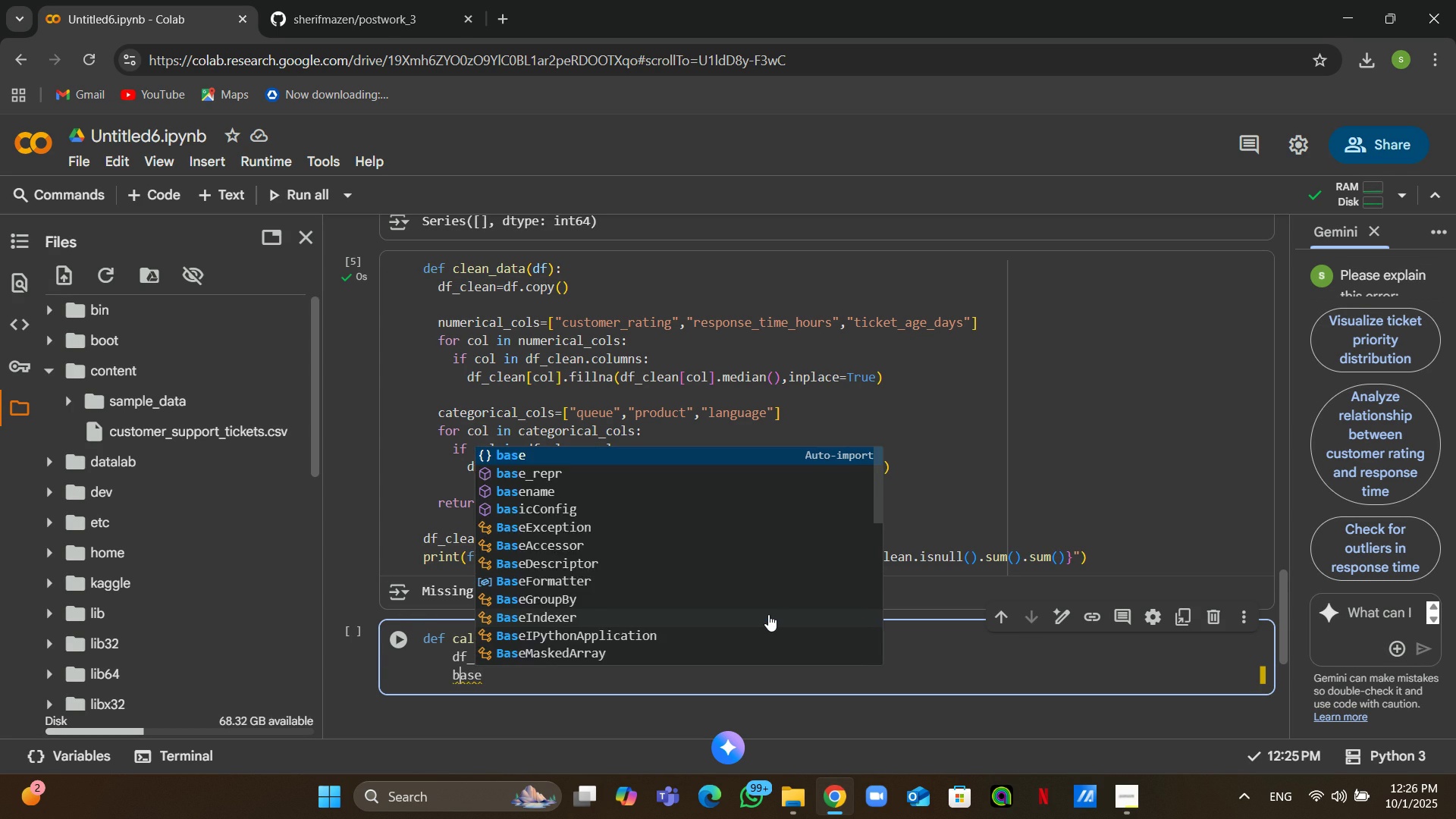 
key(ArrowLeft)
 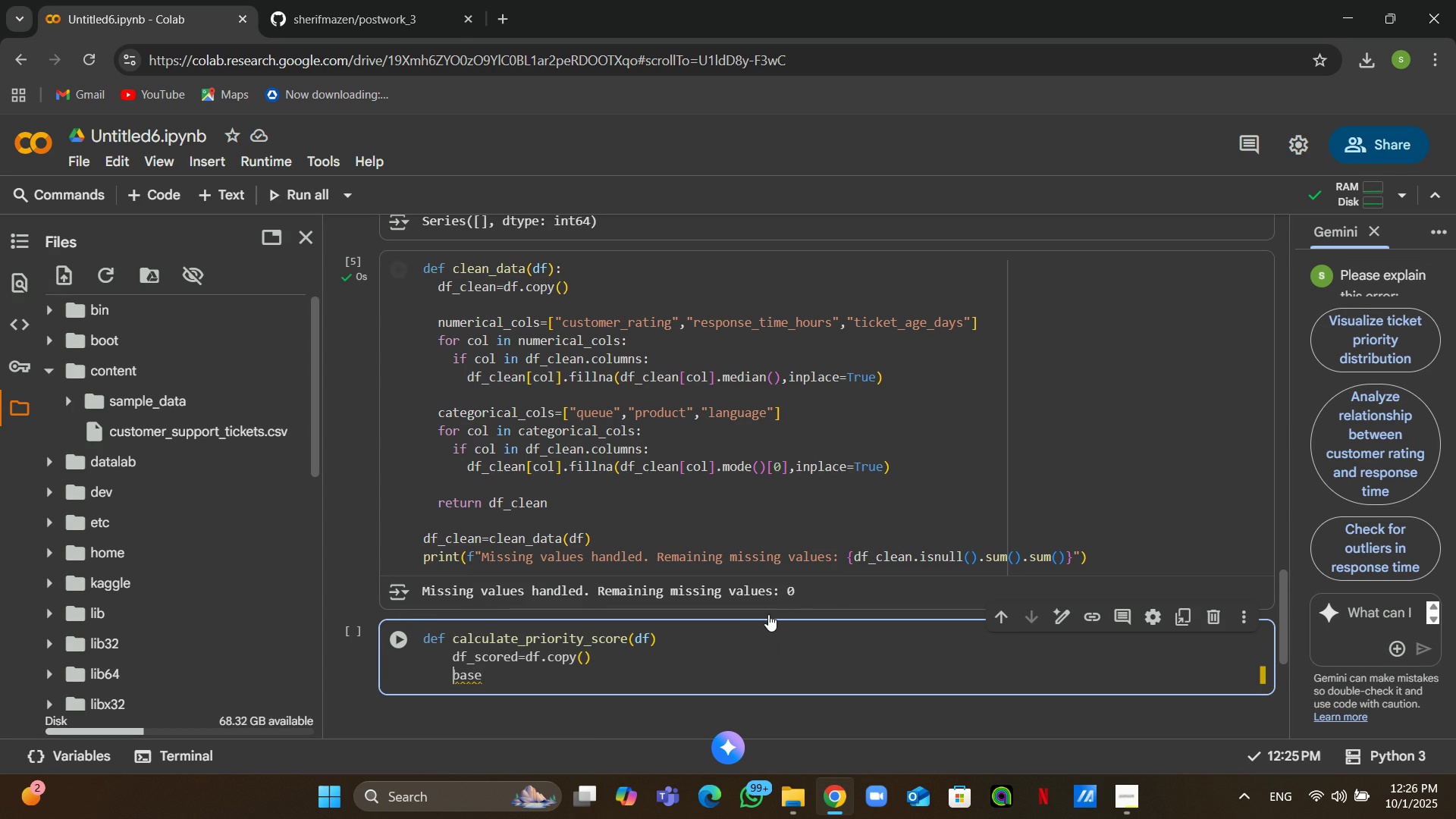 
key(ArrowLeft)
 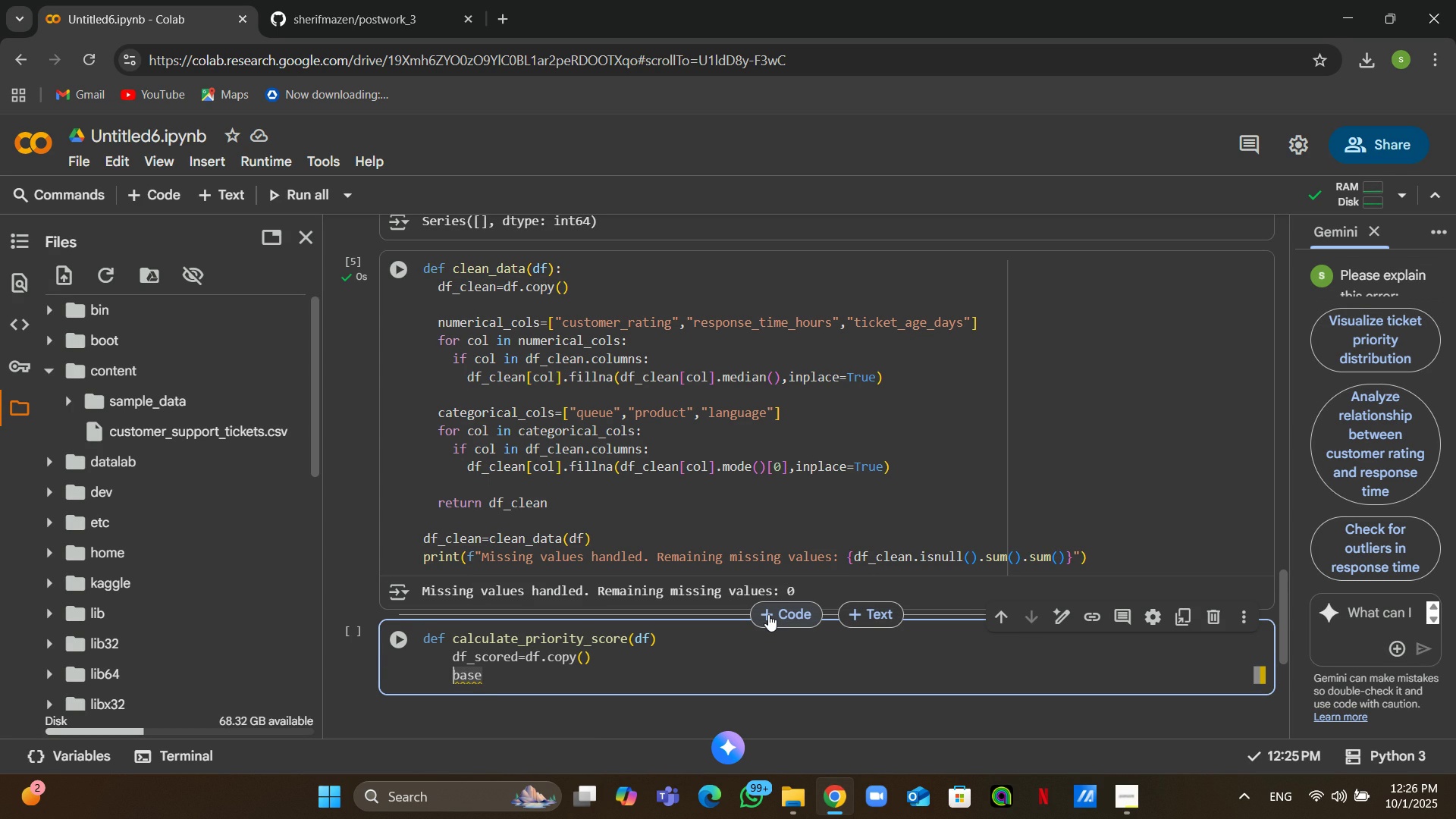 
key(Enter)
 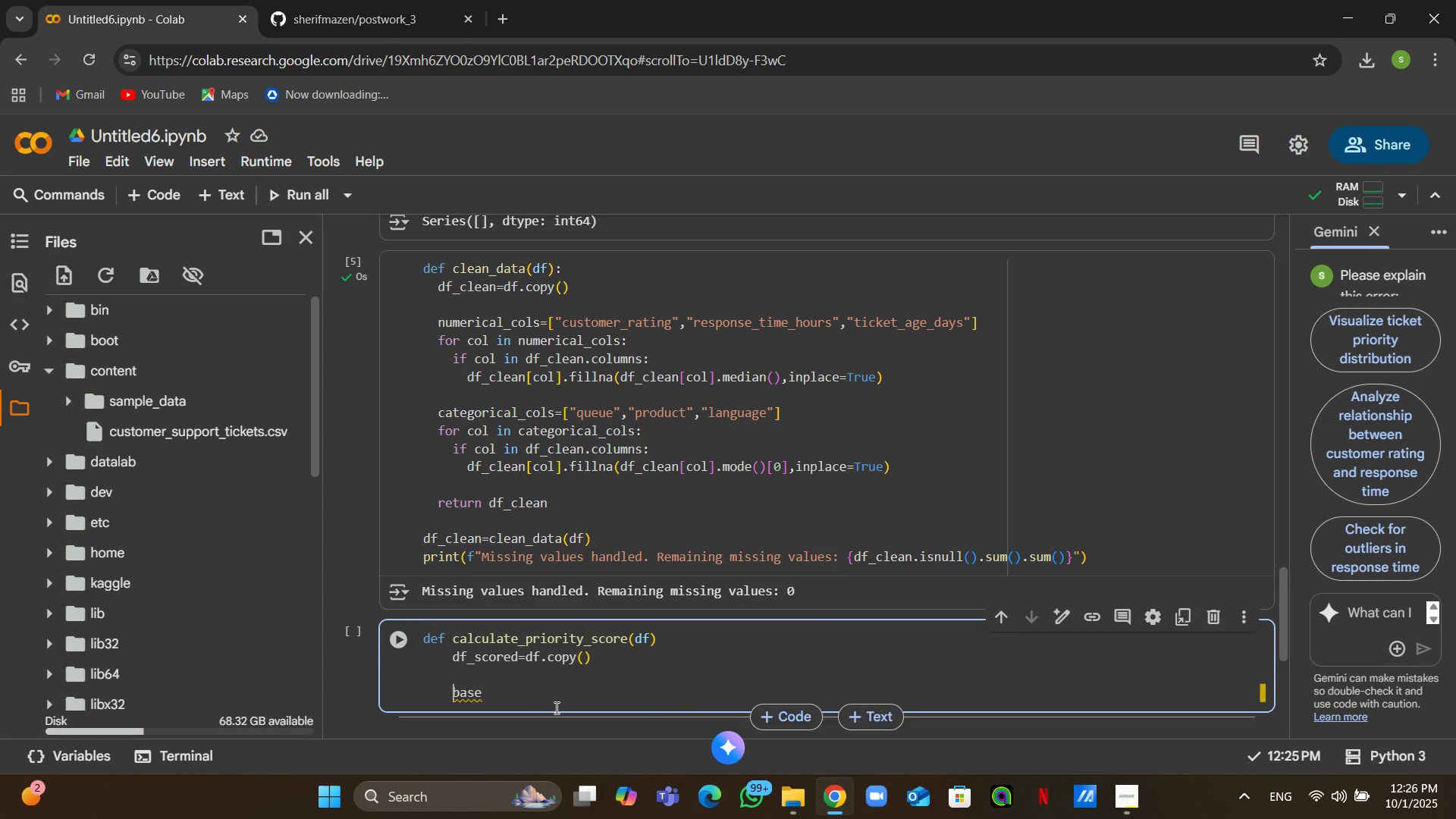 
left_click([551, 698])